 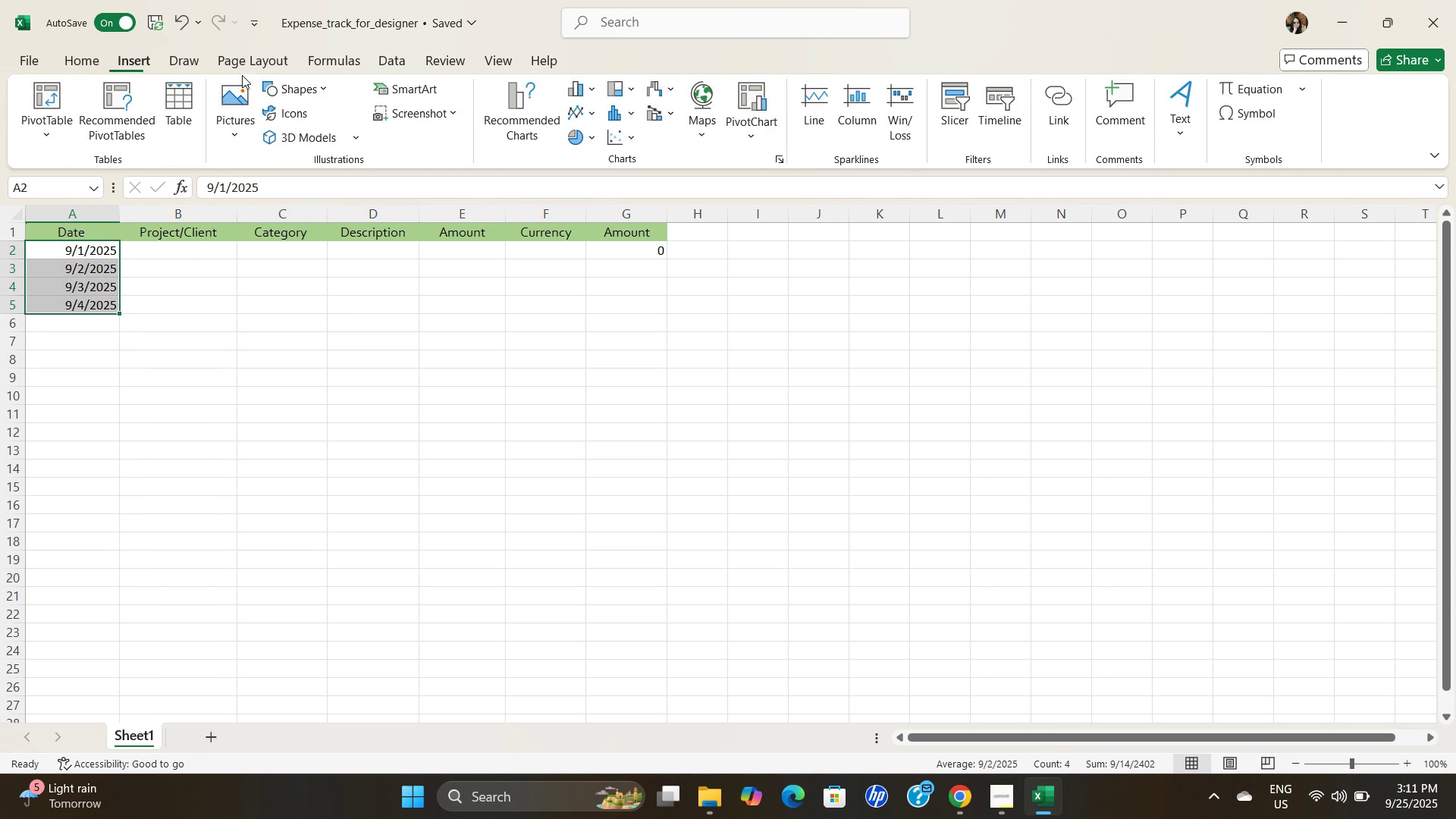 
left_click([194, 60])
 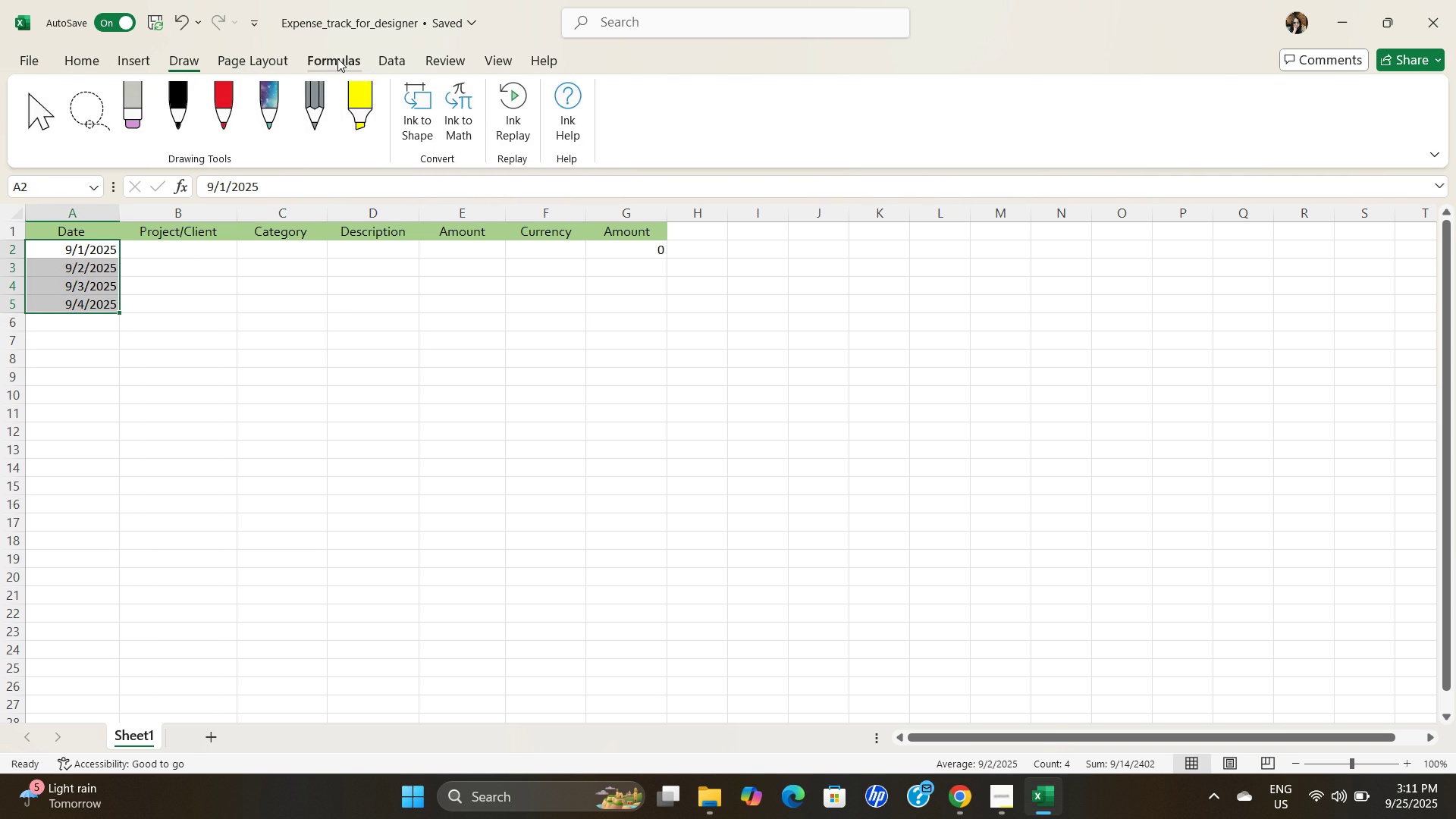 
left_click([337, 58])
 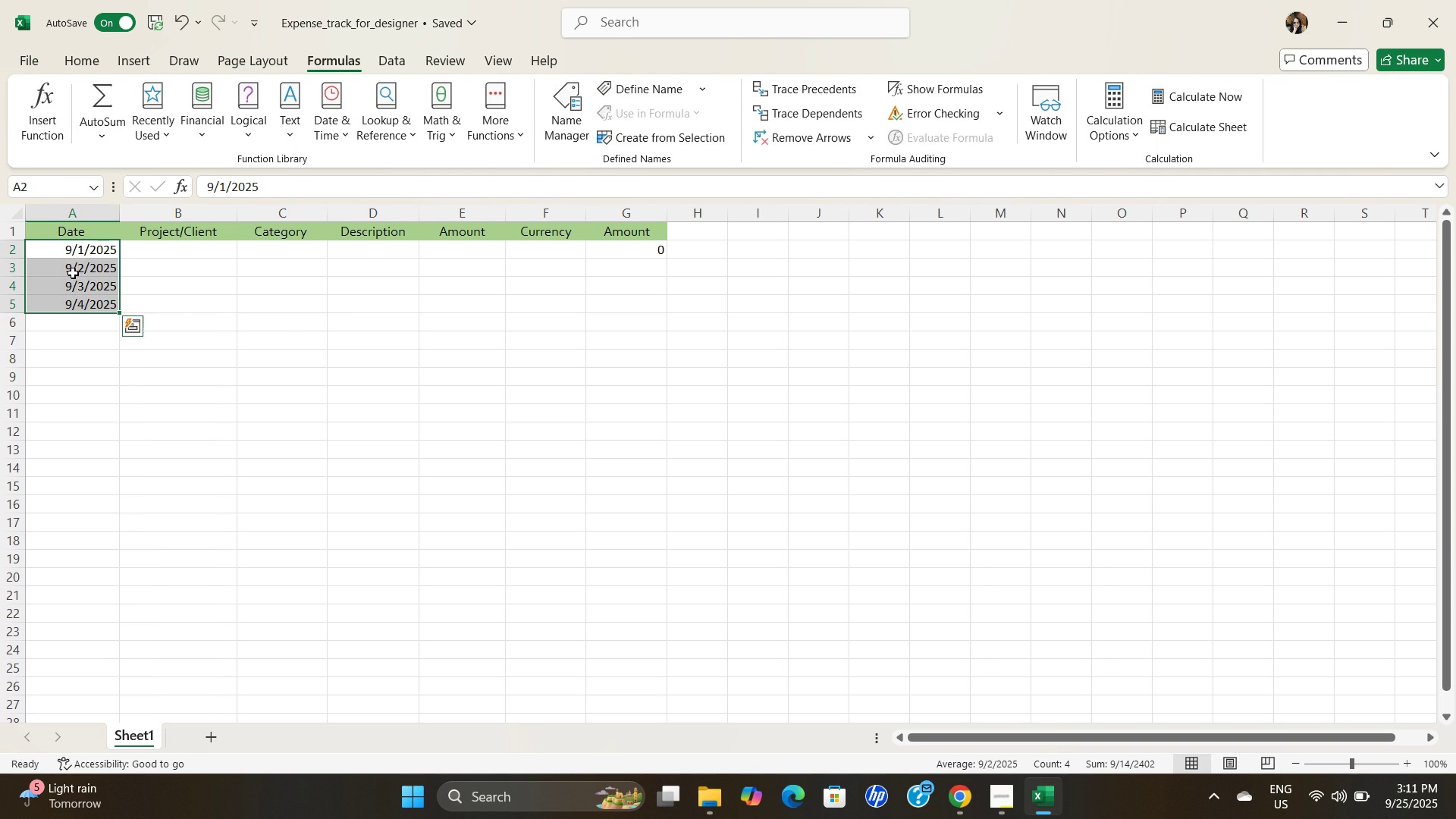 
right_click([73, 273])
 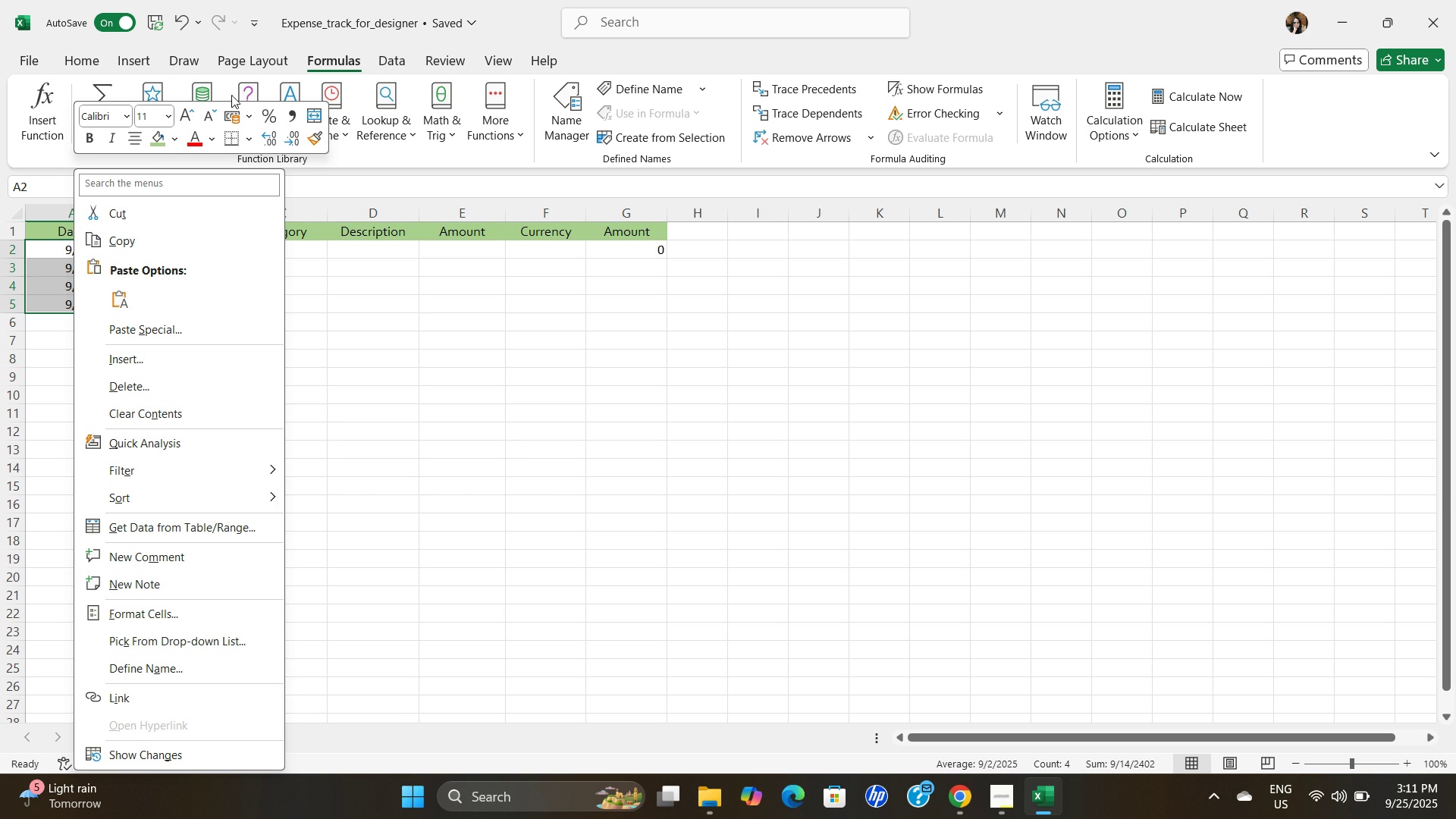 
wait(7.36)
 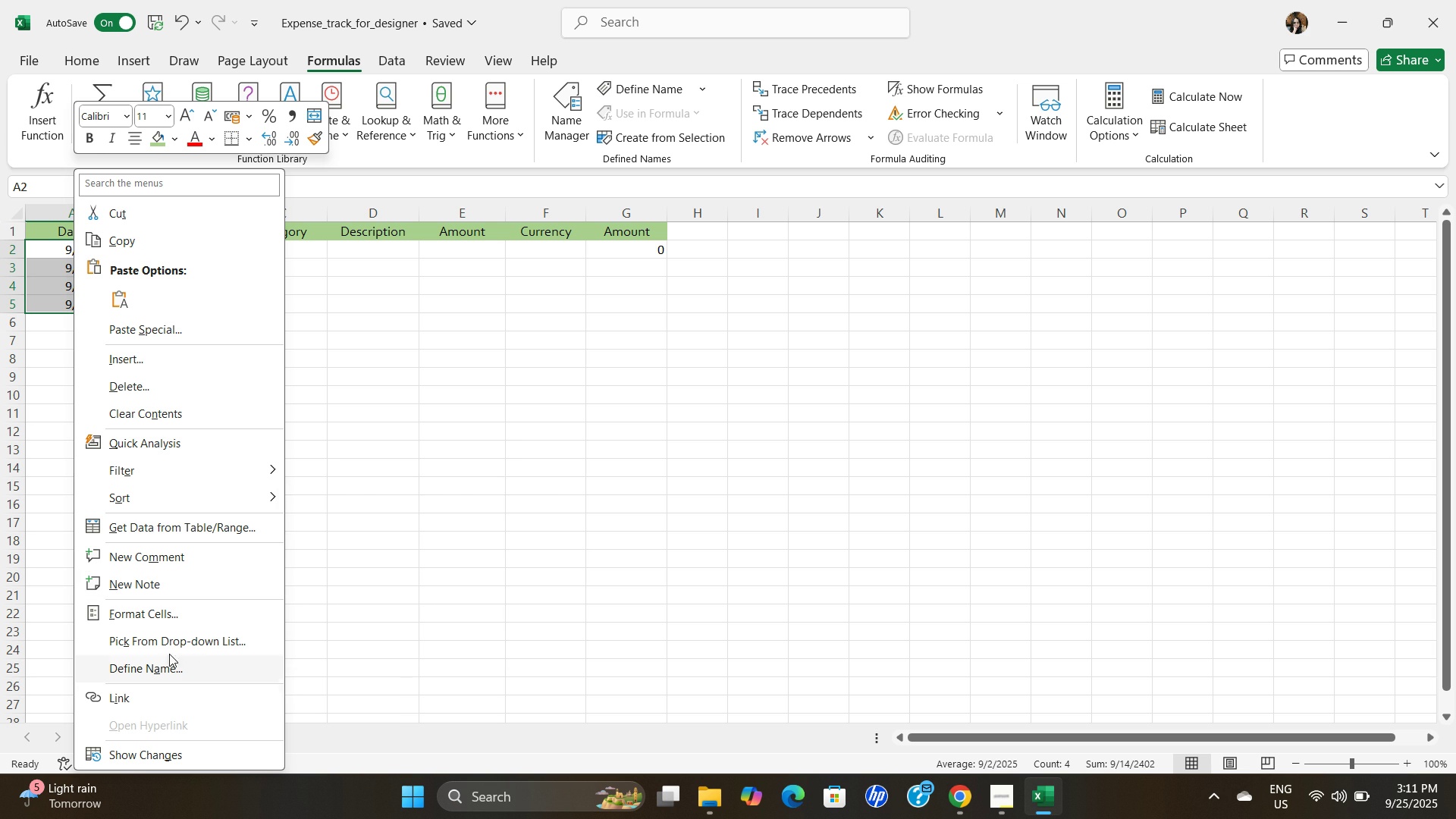 
double_click([129, 58])
 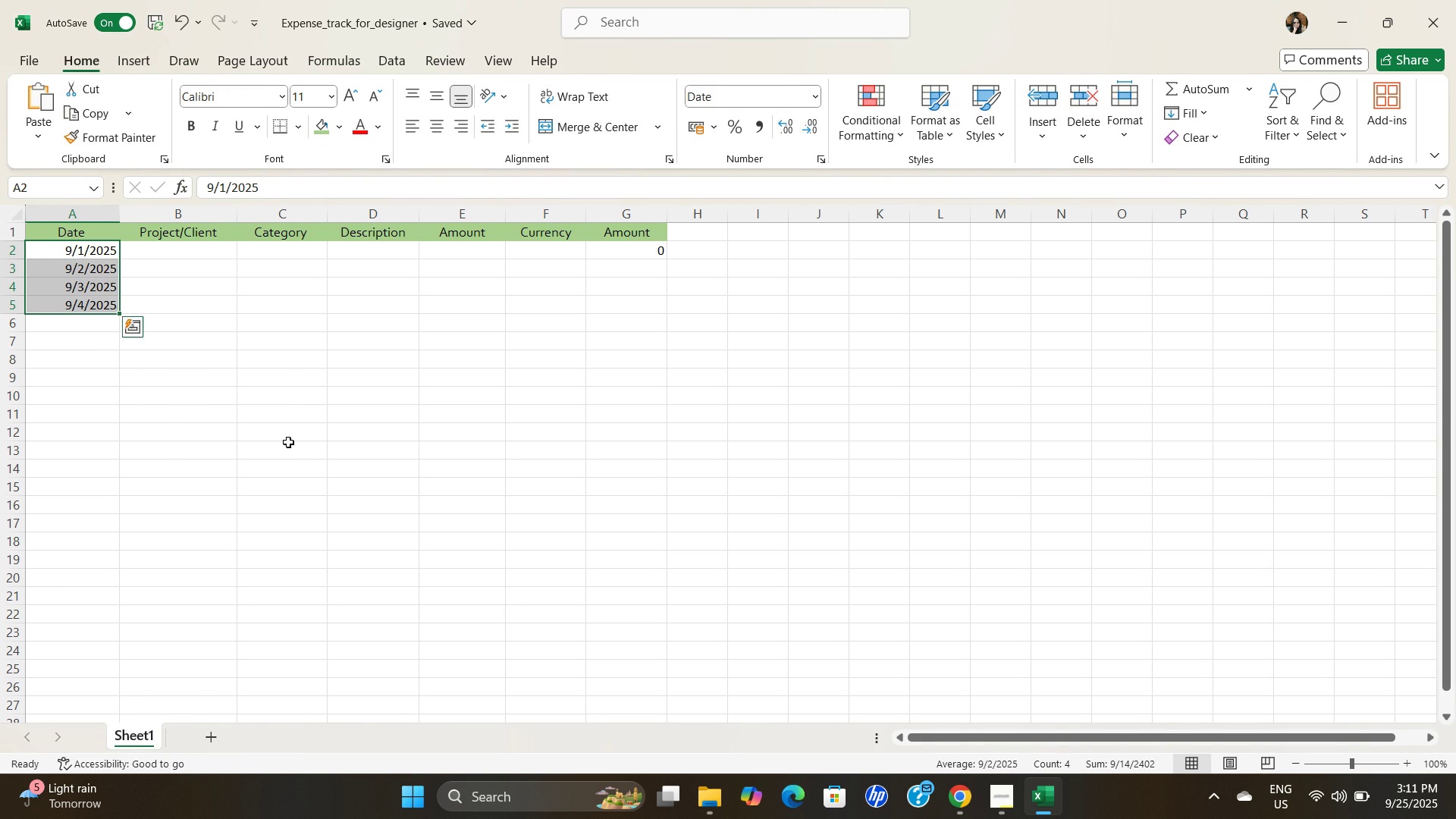 
left_click([316, 470])
 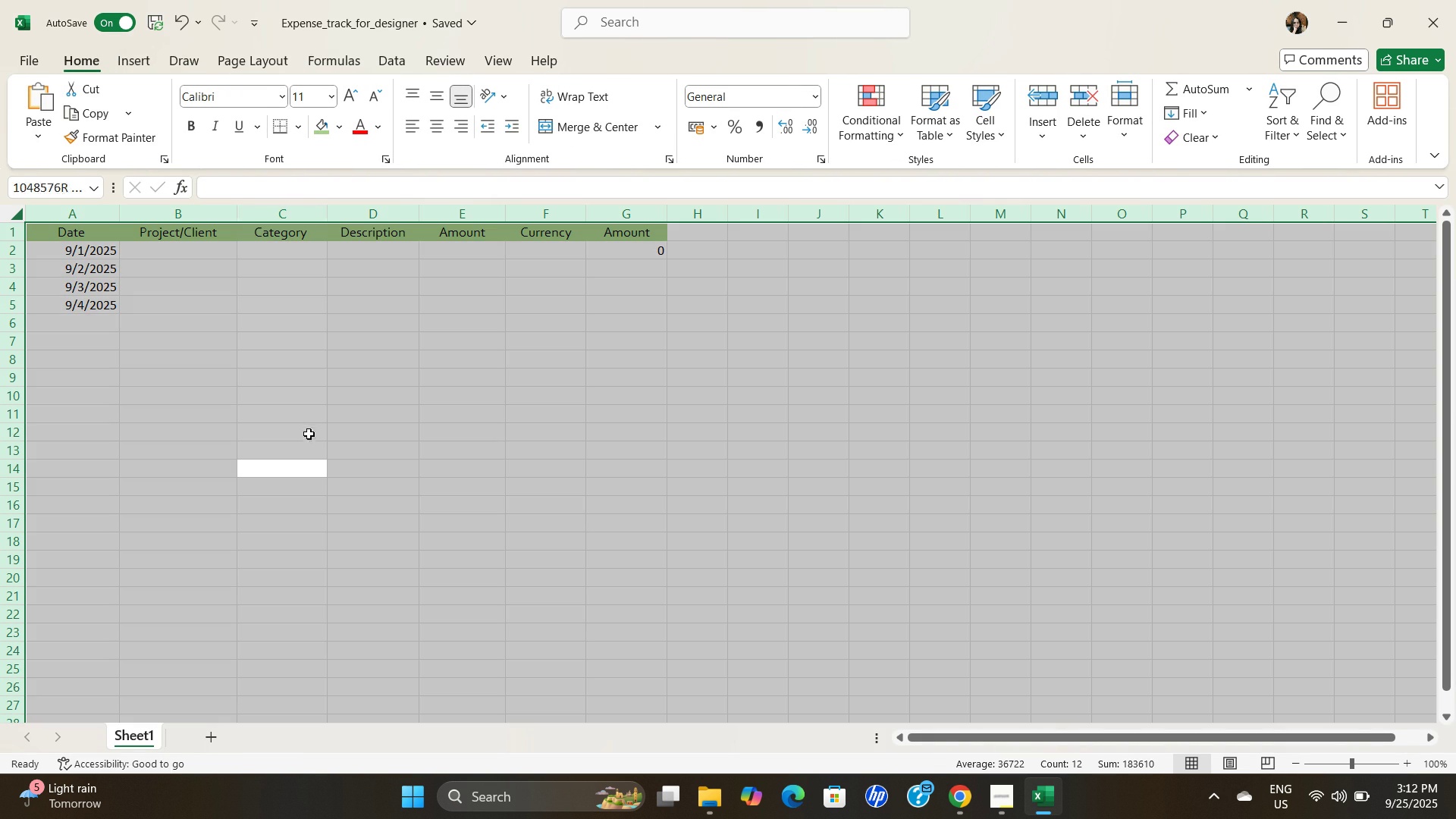 
key(Control+ControlLeft)
 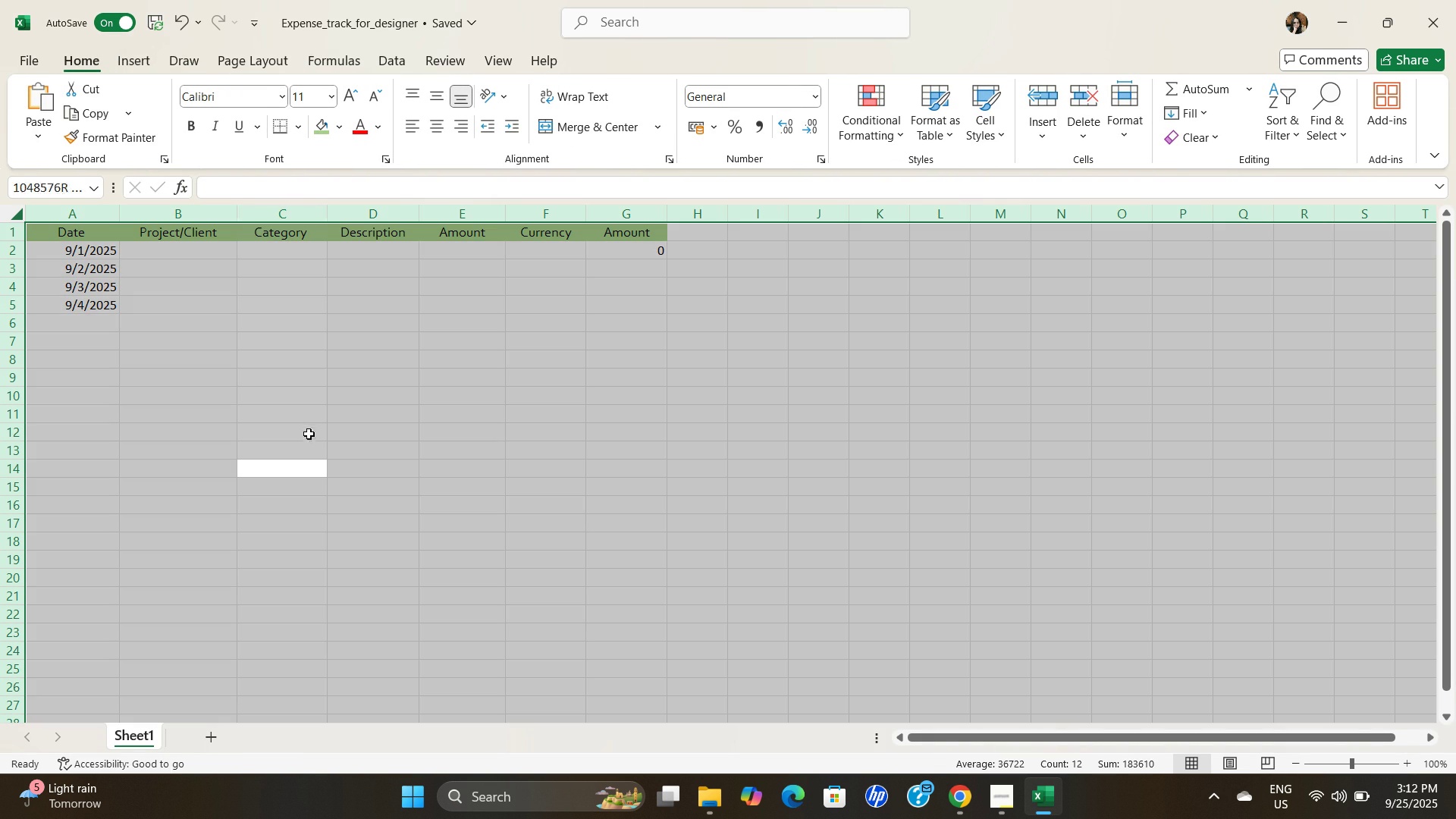 
key(Control+A)